 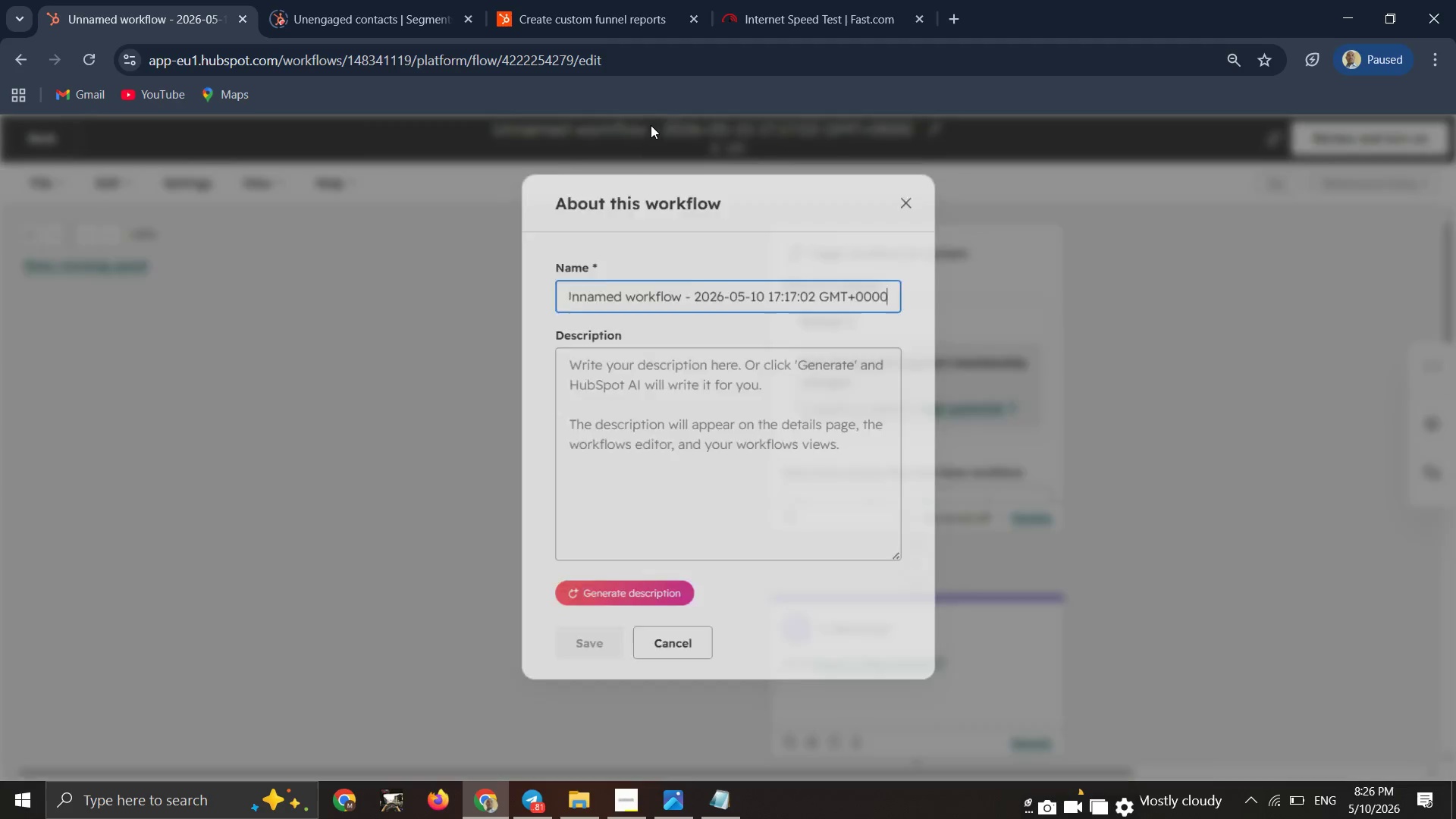 
left_click([678, 281])
 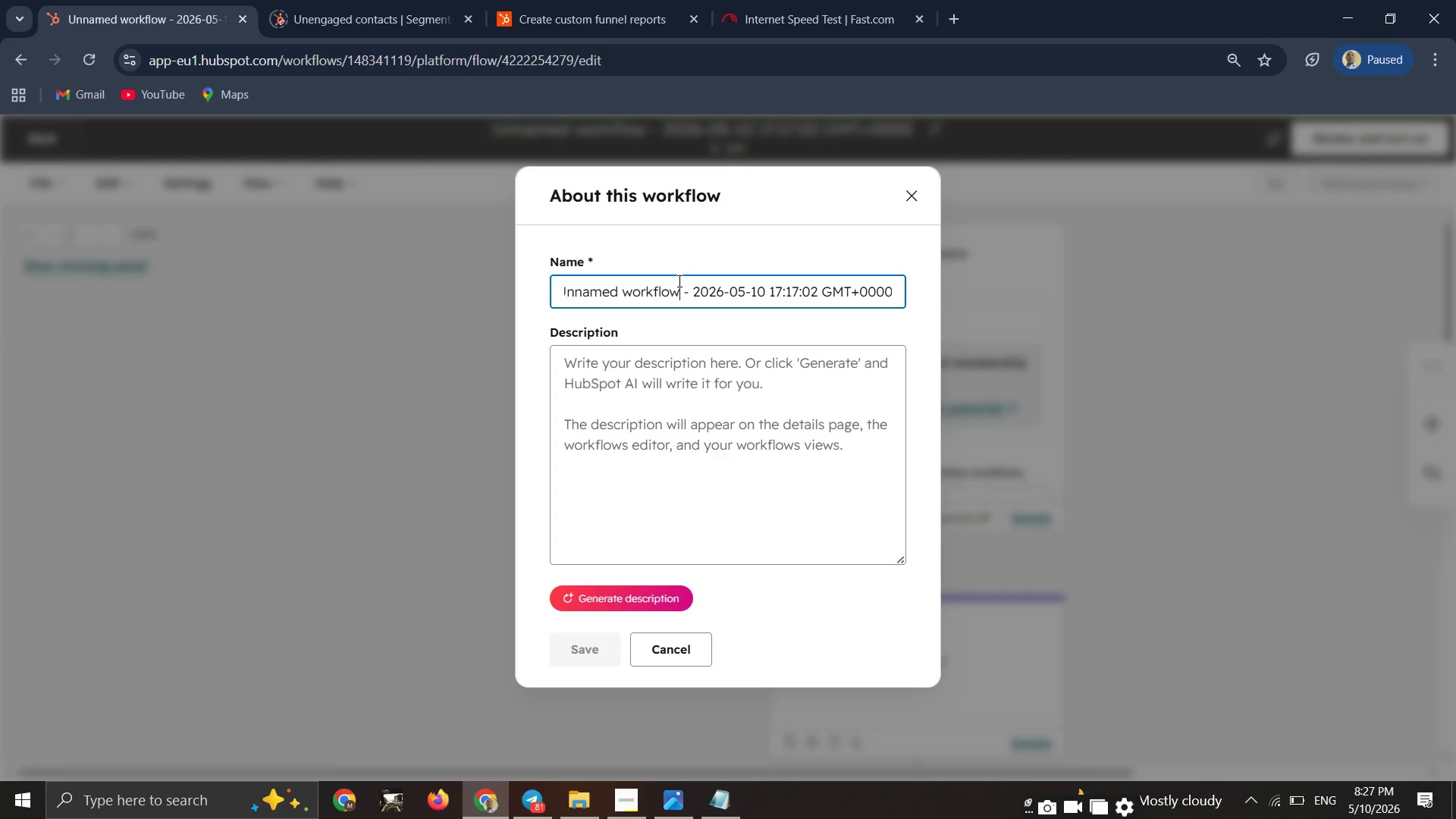 
key(Control+A)
 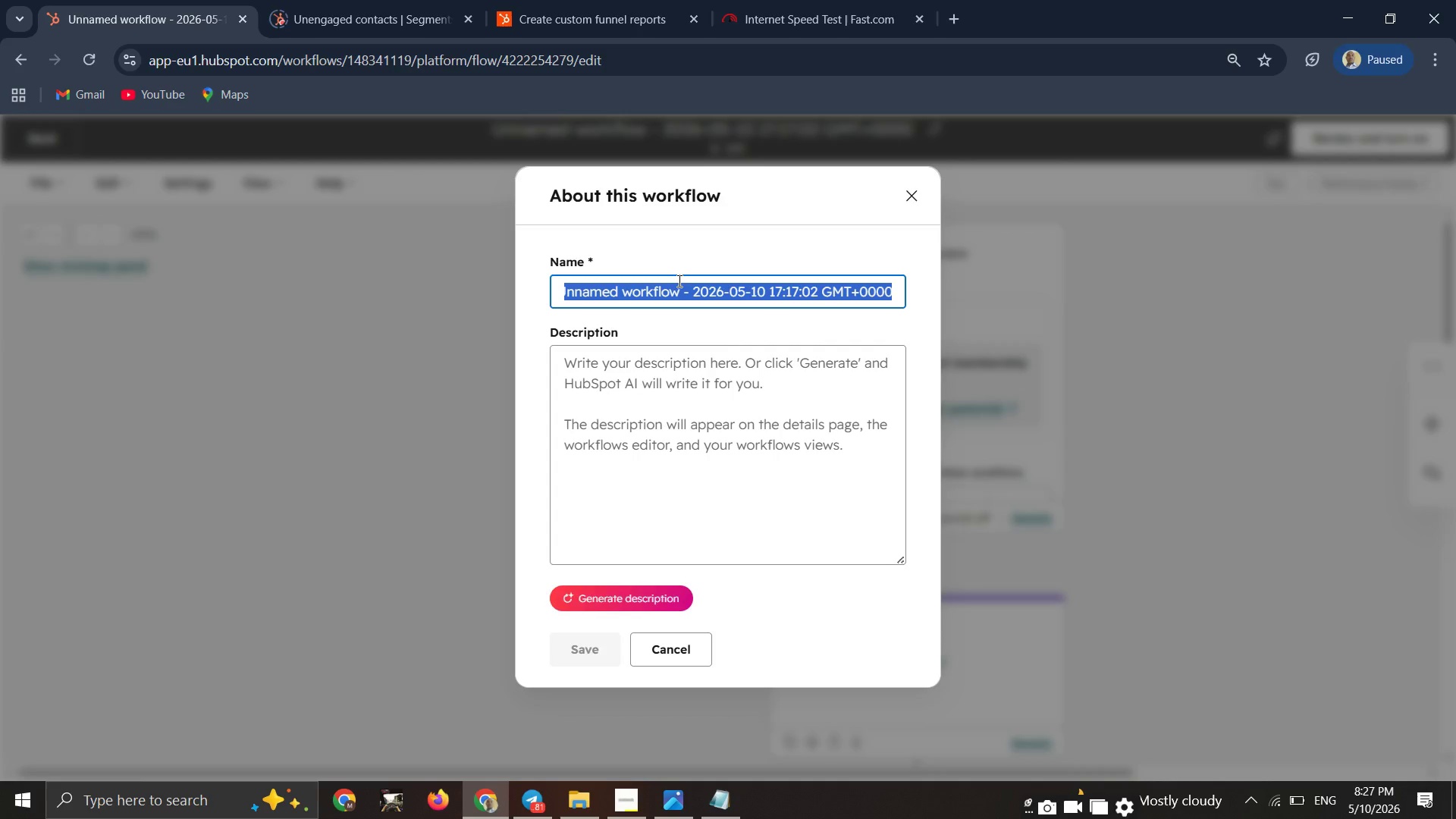 
key(Control+V)
 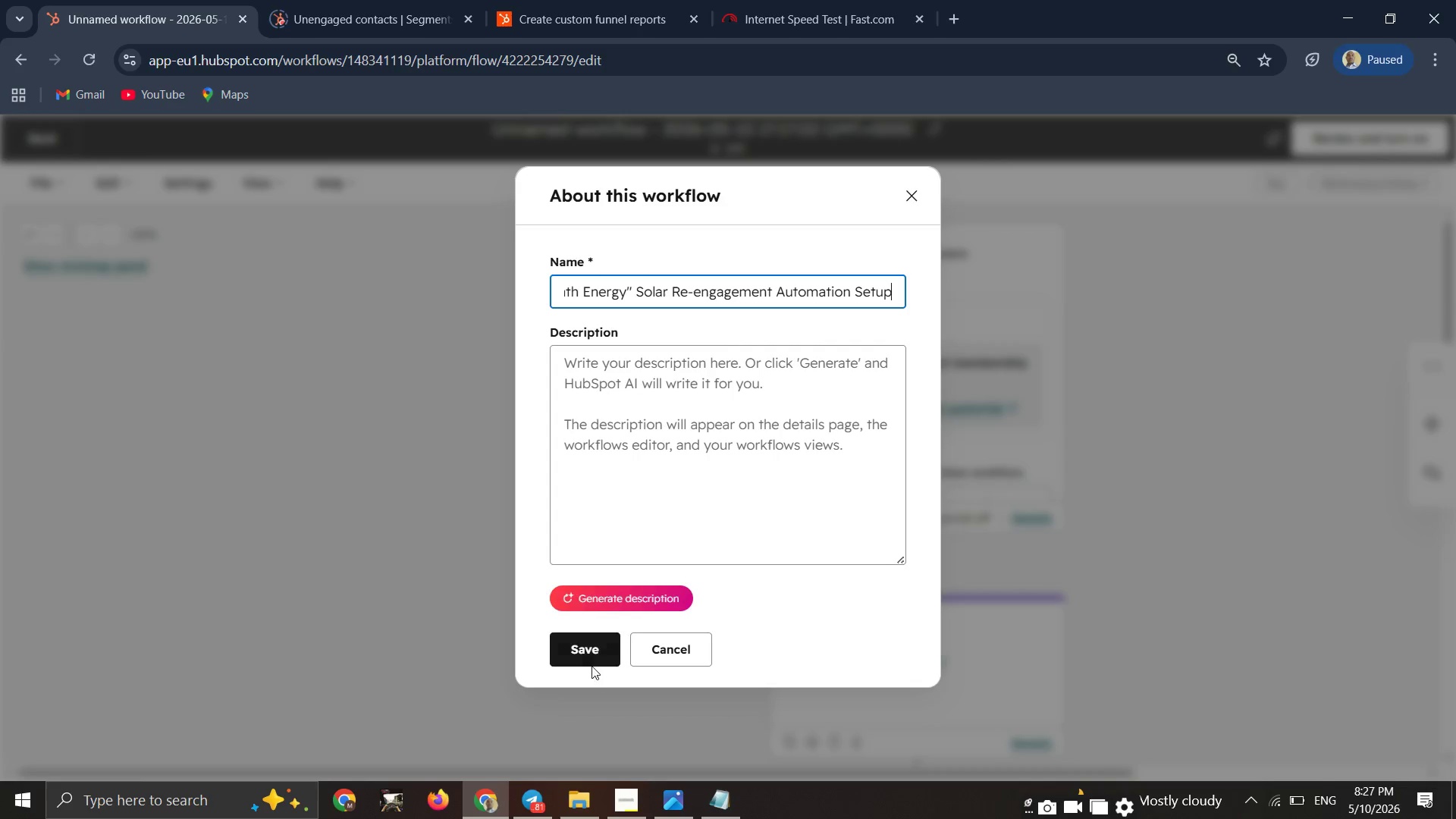 
left_click([592, 652])
 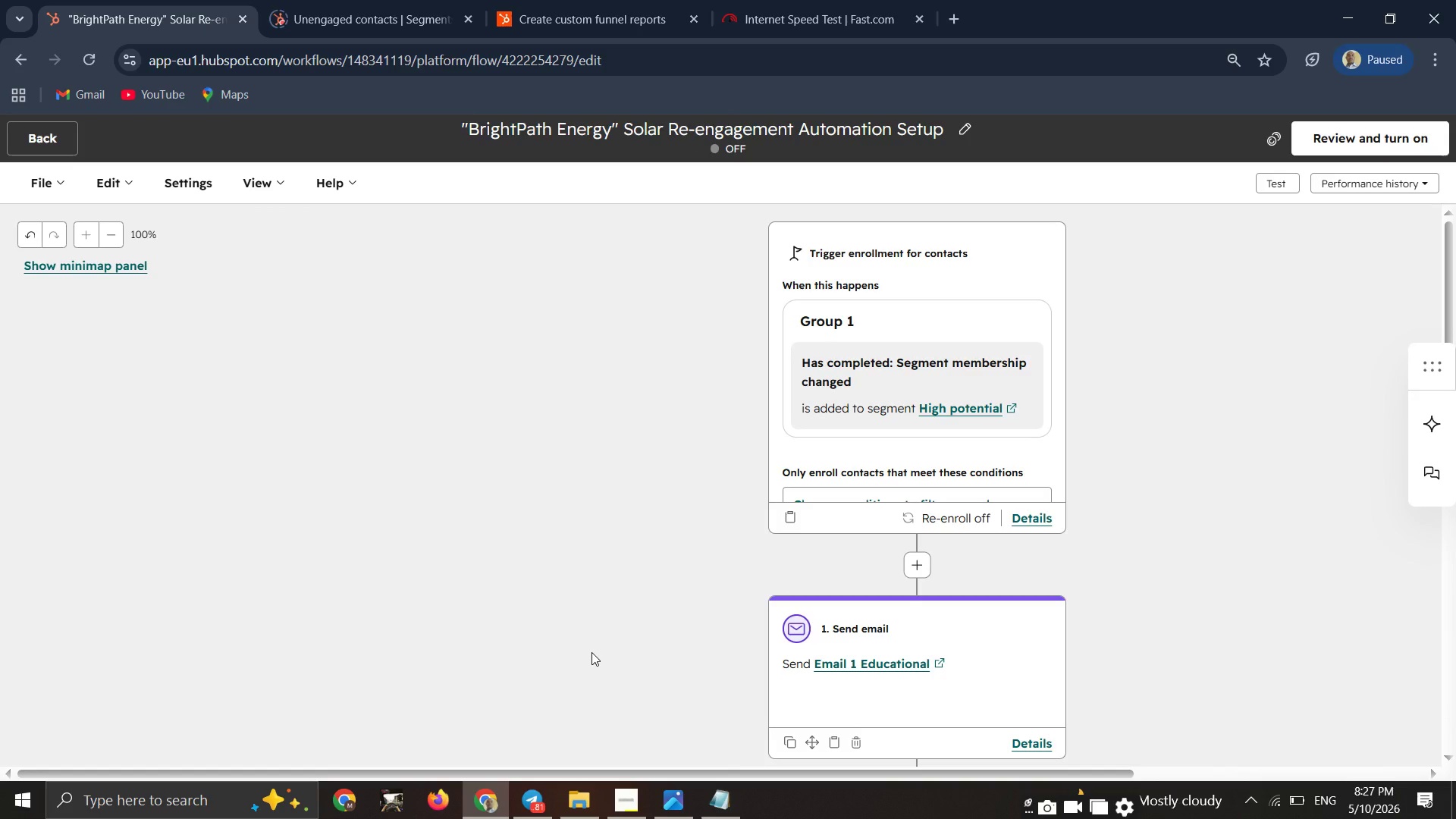 
wait(17.38)
 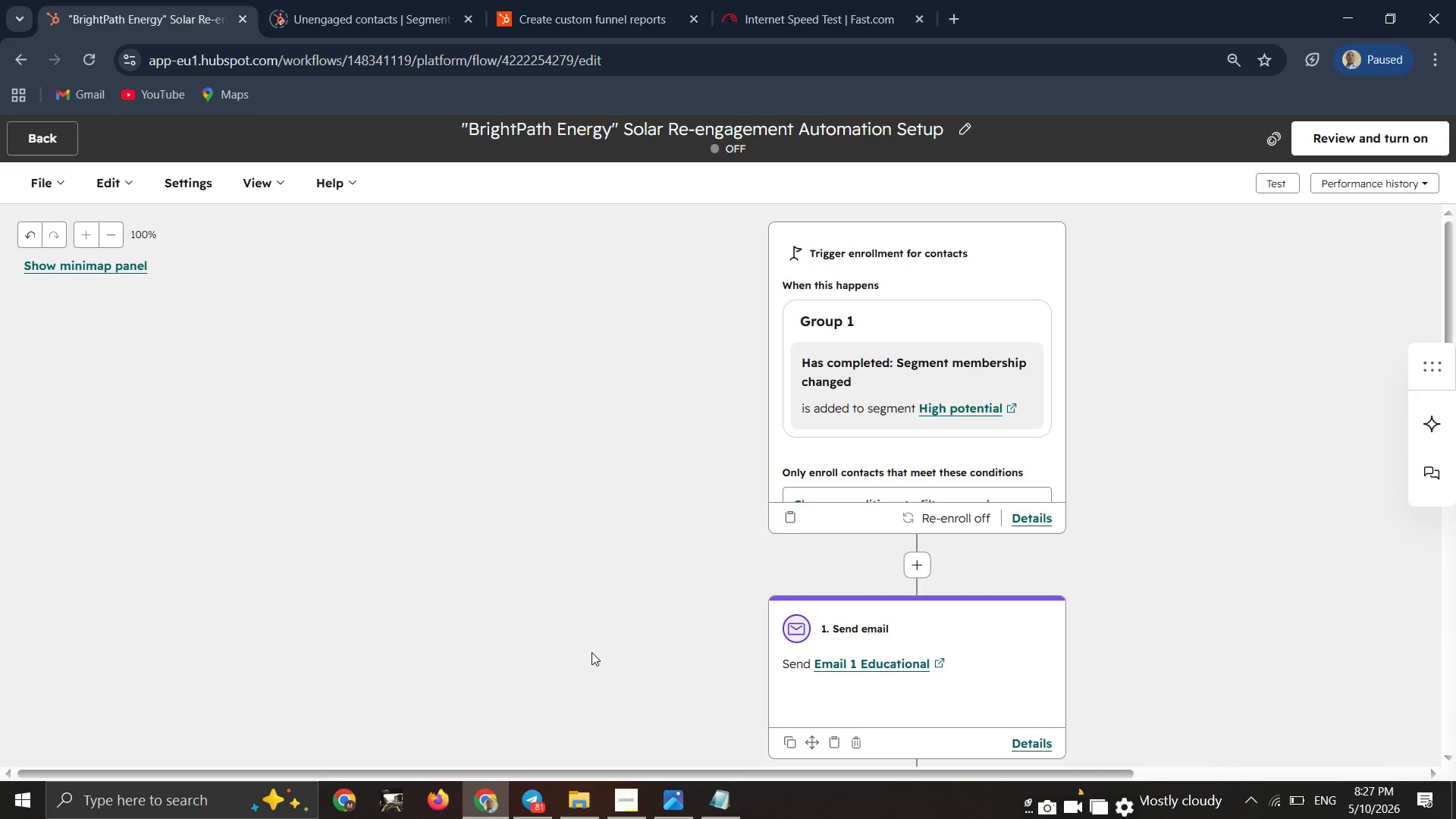 
left_click_drag(start_coordinate=[1339, 135], to_coordinate=[1343, 135])
 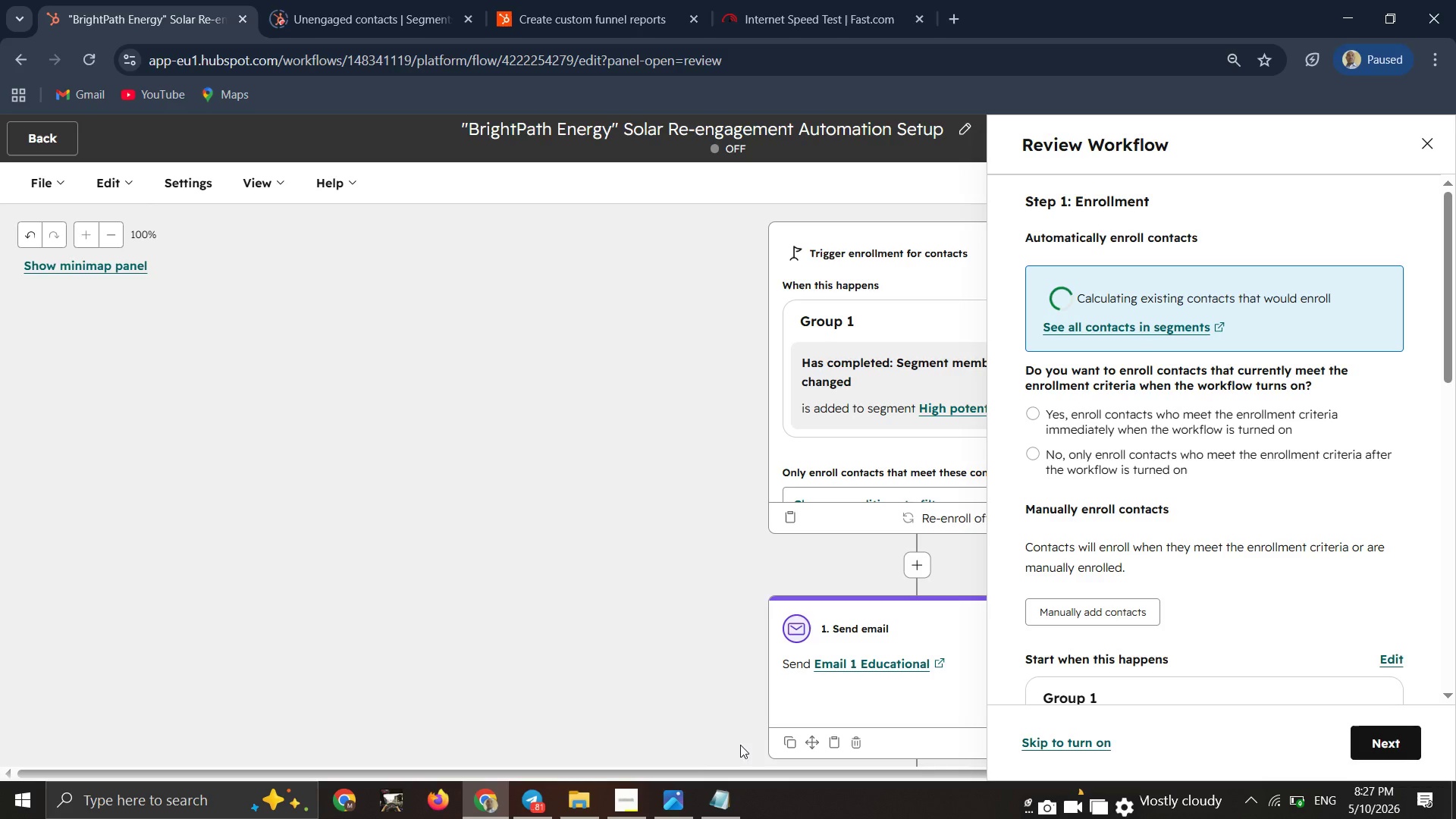 
left_click([636, 816])